 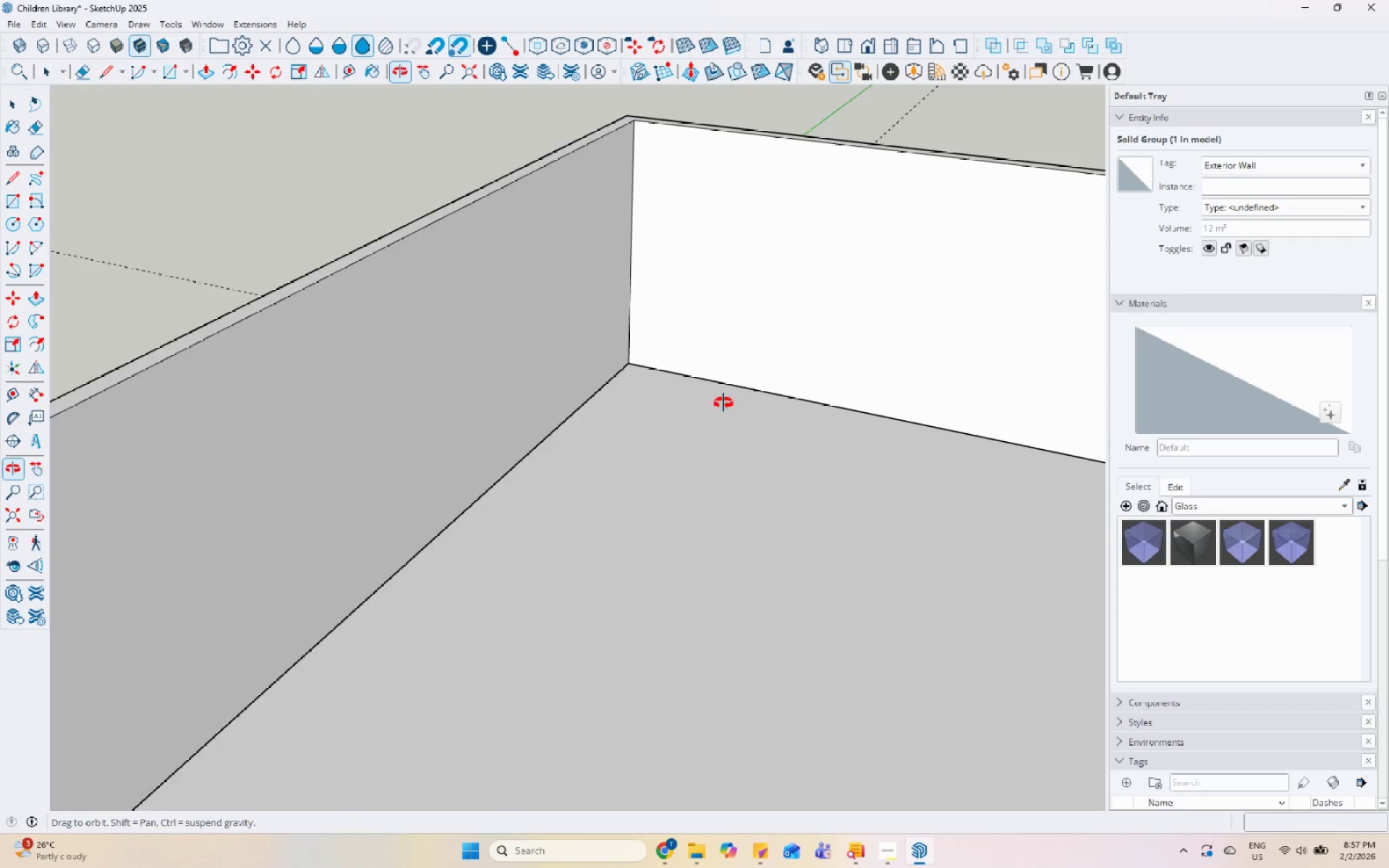 
scroll: coordinate [418, 371], scroll_direction: down, amount: 7.0
 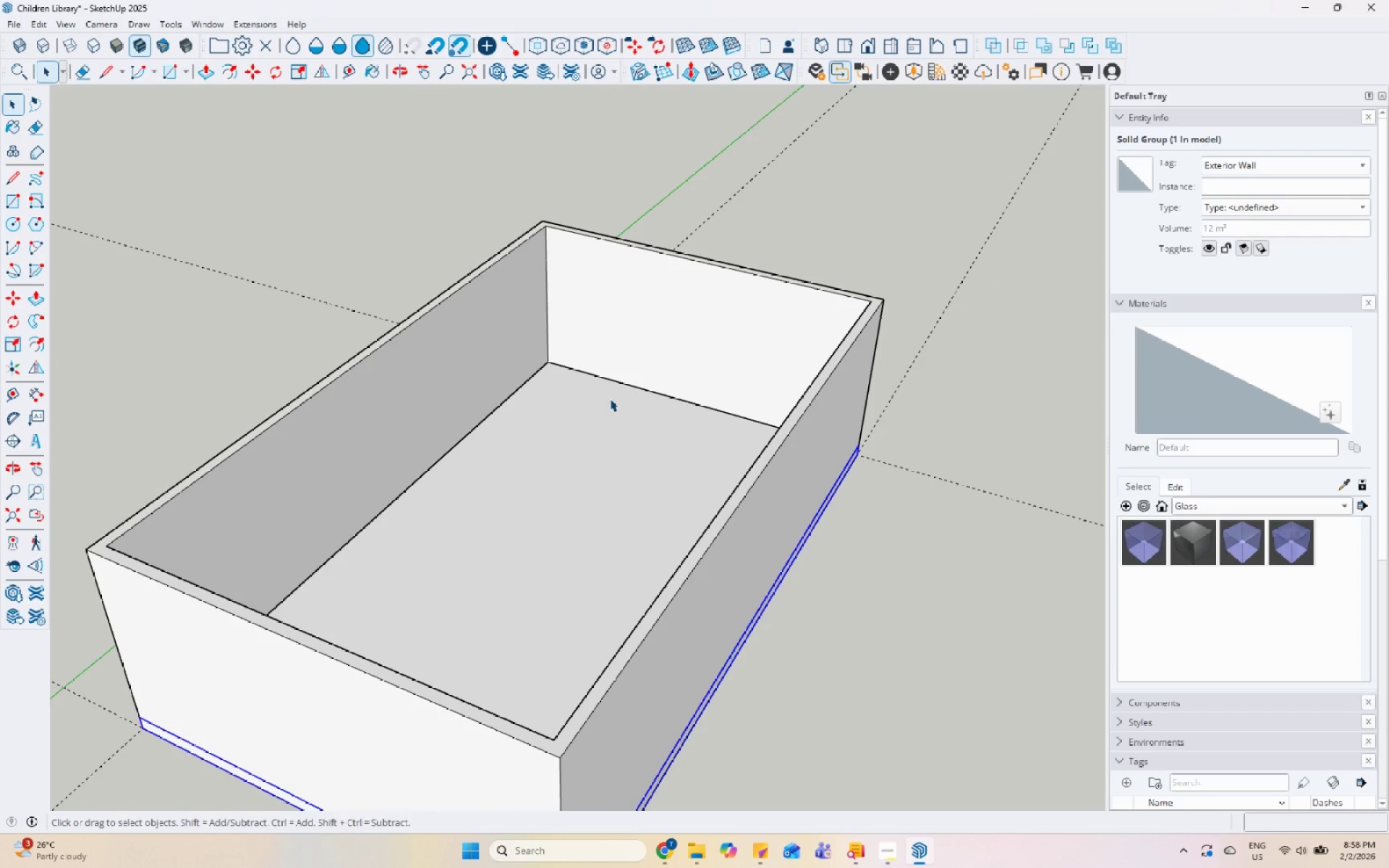 
wait(9.06)
 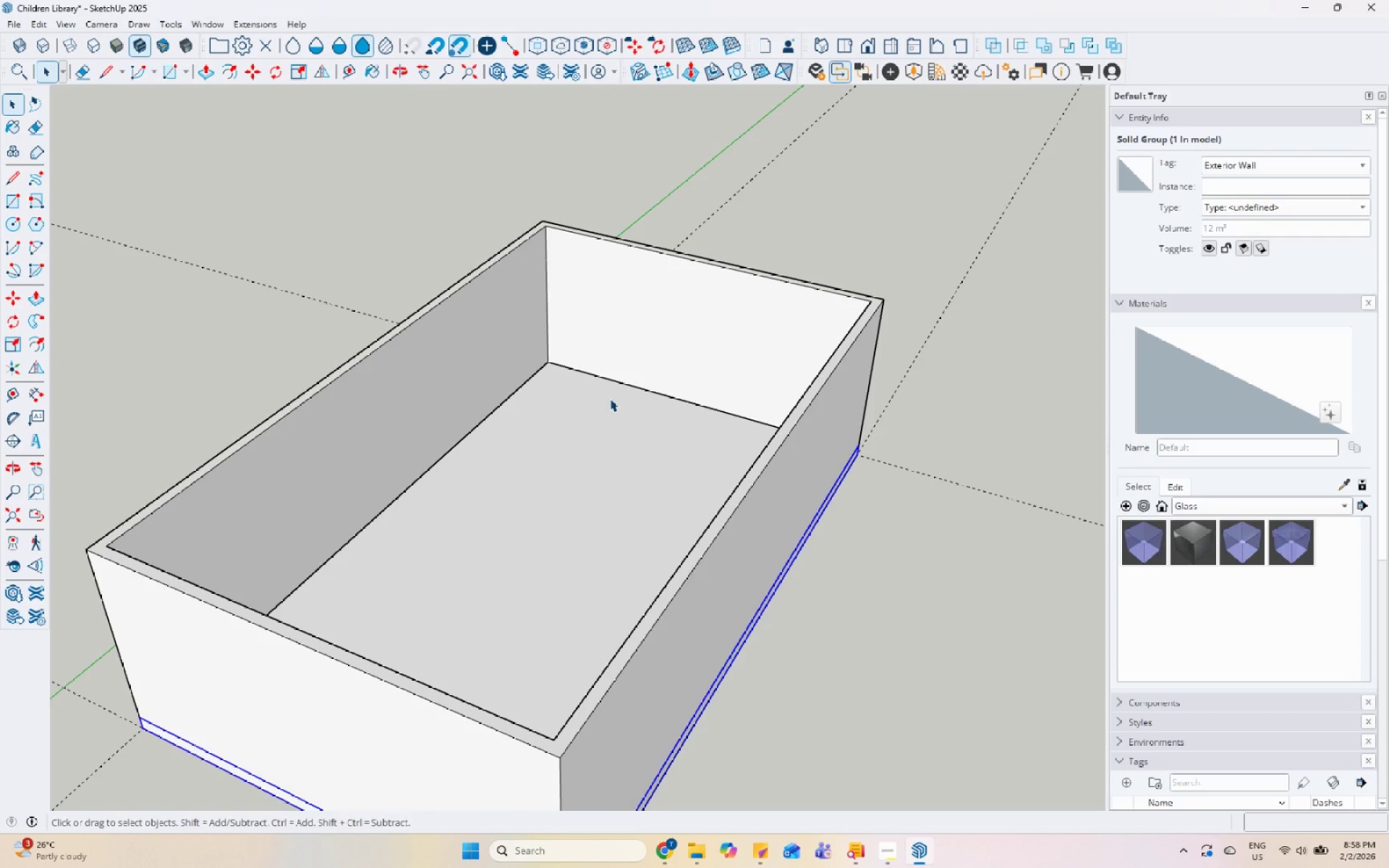 
scroll: coordinate [464, 404], scroll_direction: down, amount: 4.0
 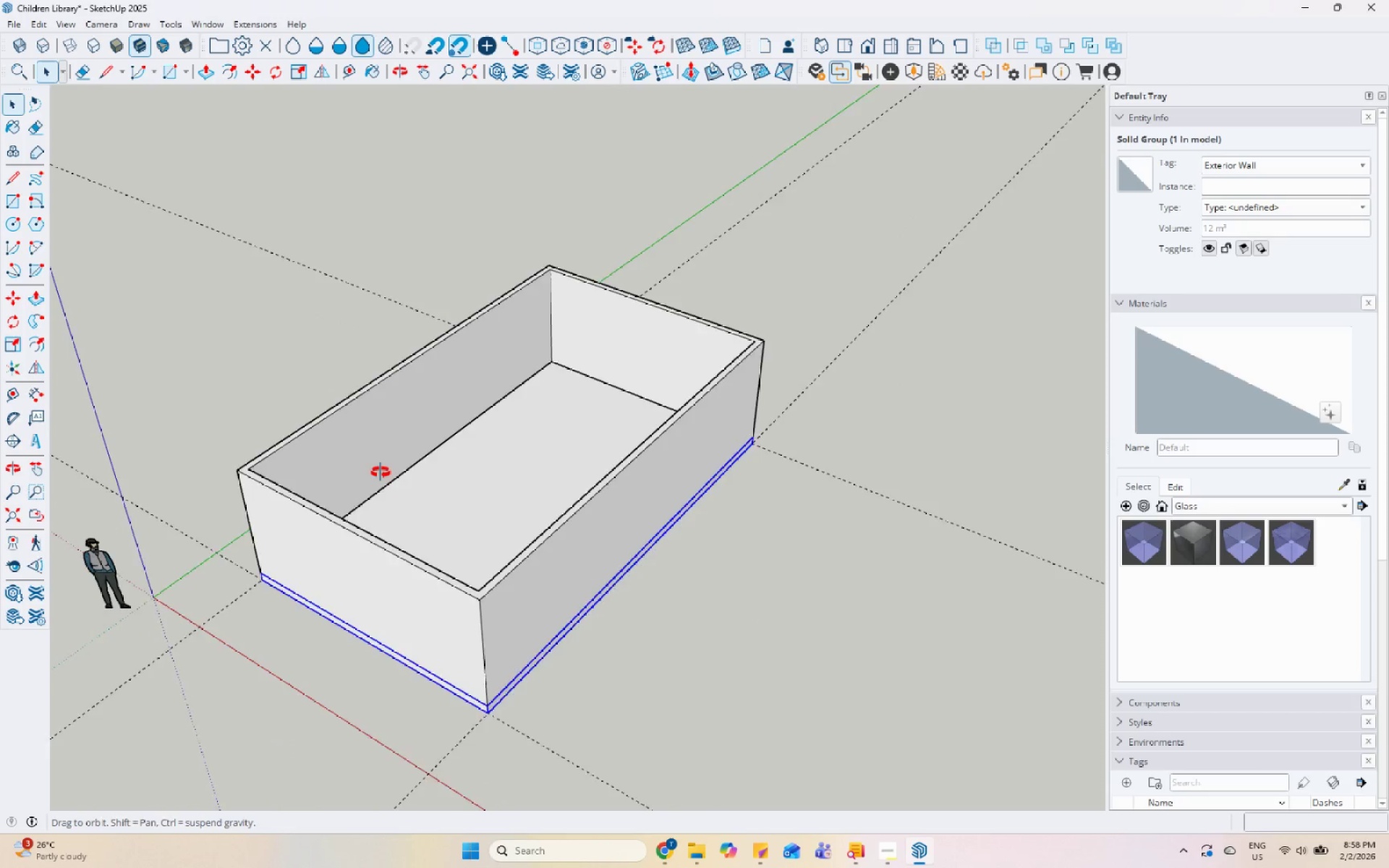 
scroll: coordinate [582, 367], scroll_direction: up, amount: 4.0
 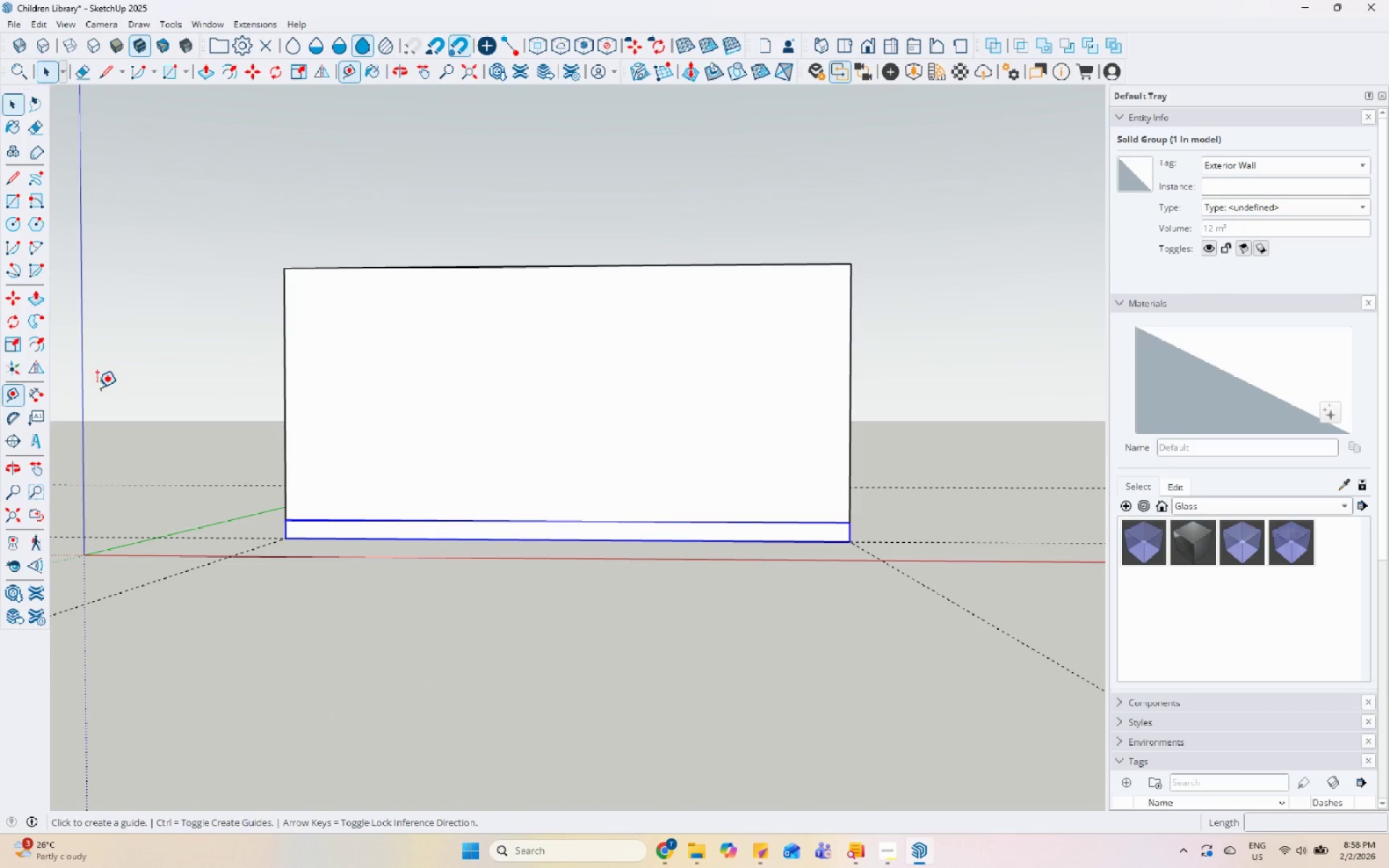 
left_click([286, 367])
 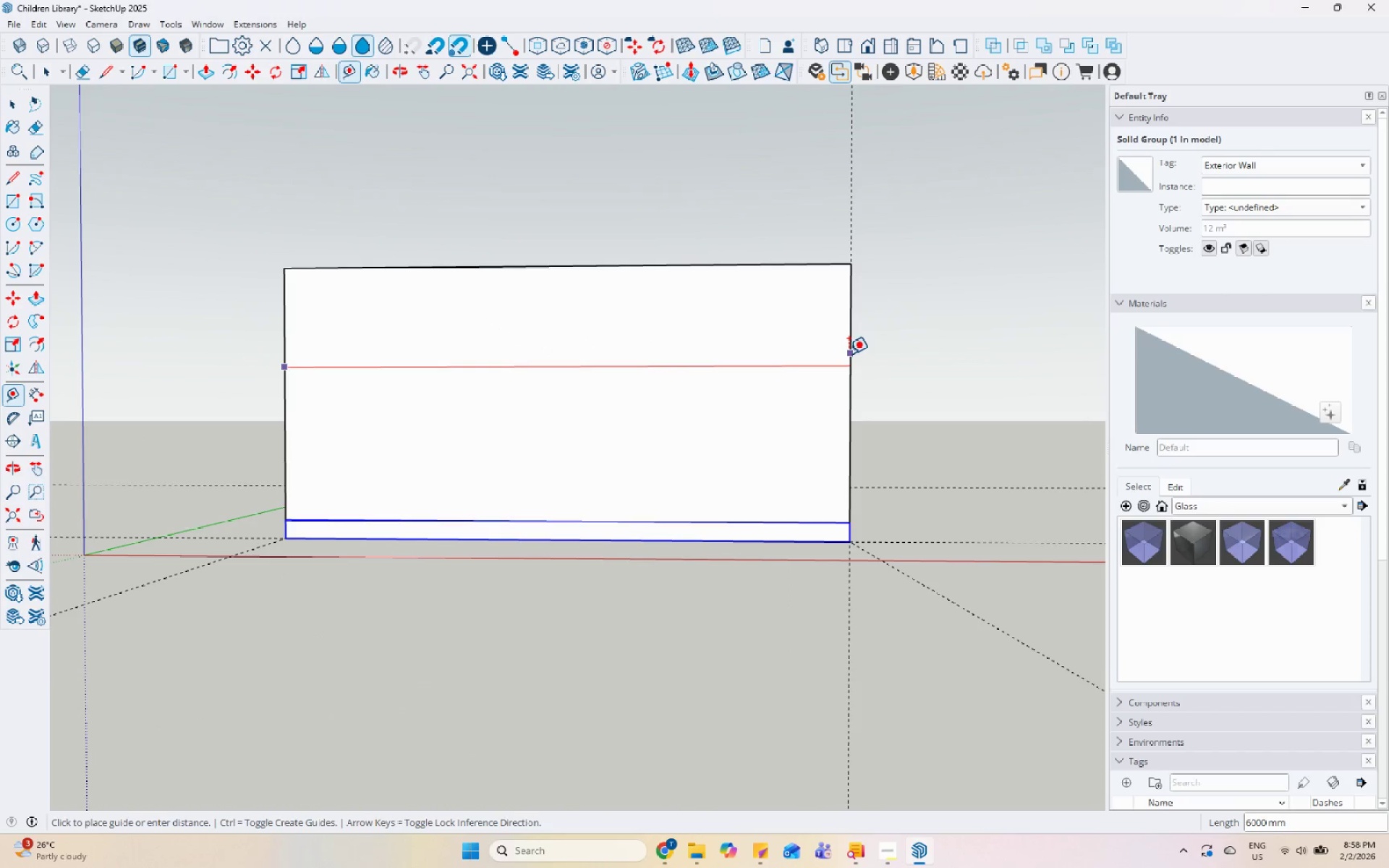 
key(Escape)
 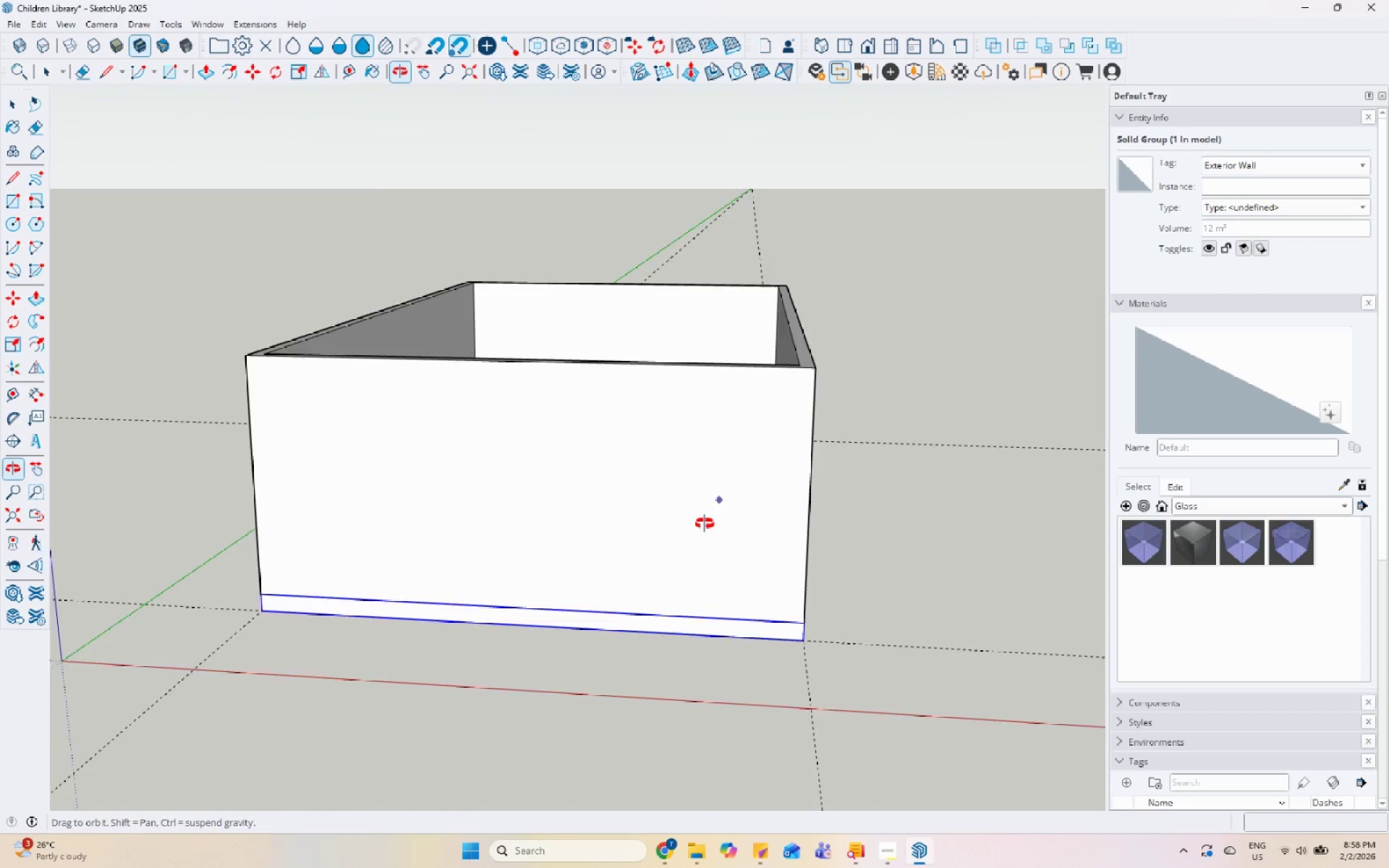 
key(Space)
 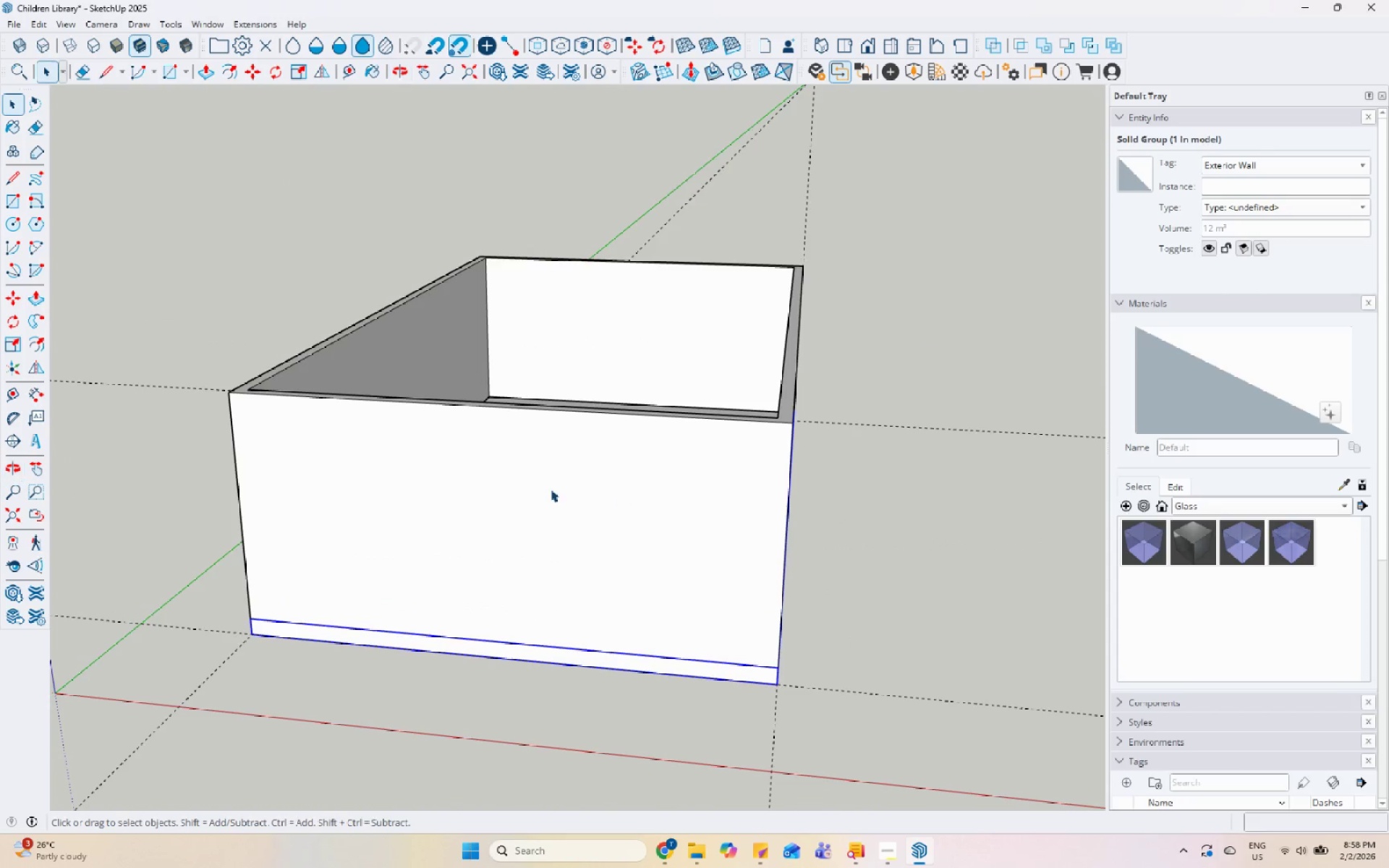 
scroll: coordinate [517, 505], scroll_direction: down, amount: 3.0
 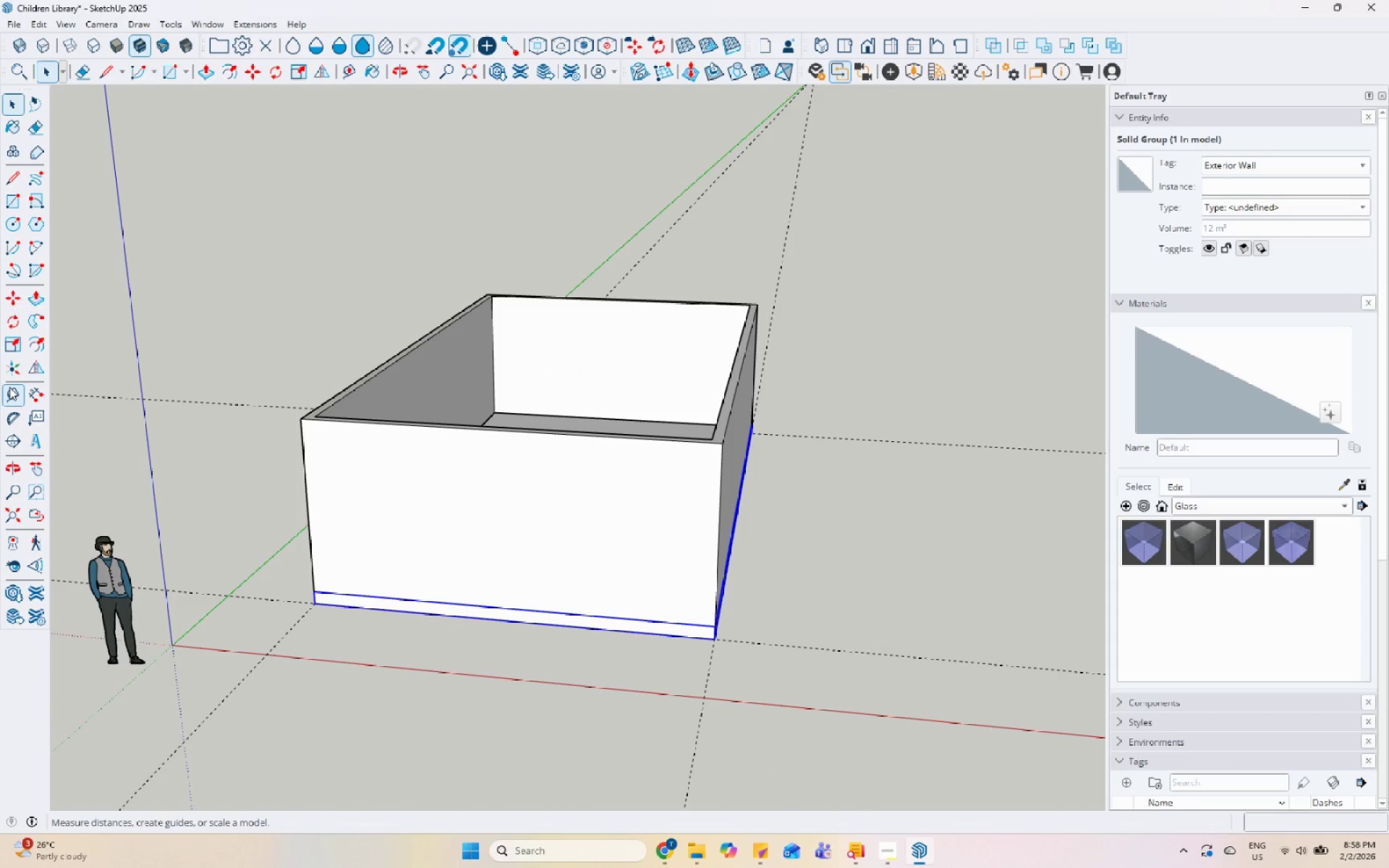 
scroll: coordinate [381, 566], scroll_direction: up, amount: 4.0
 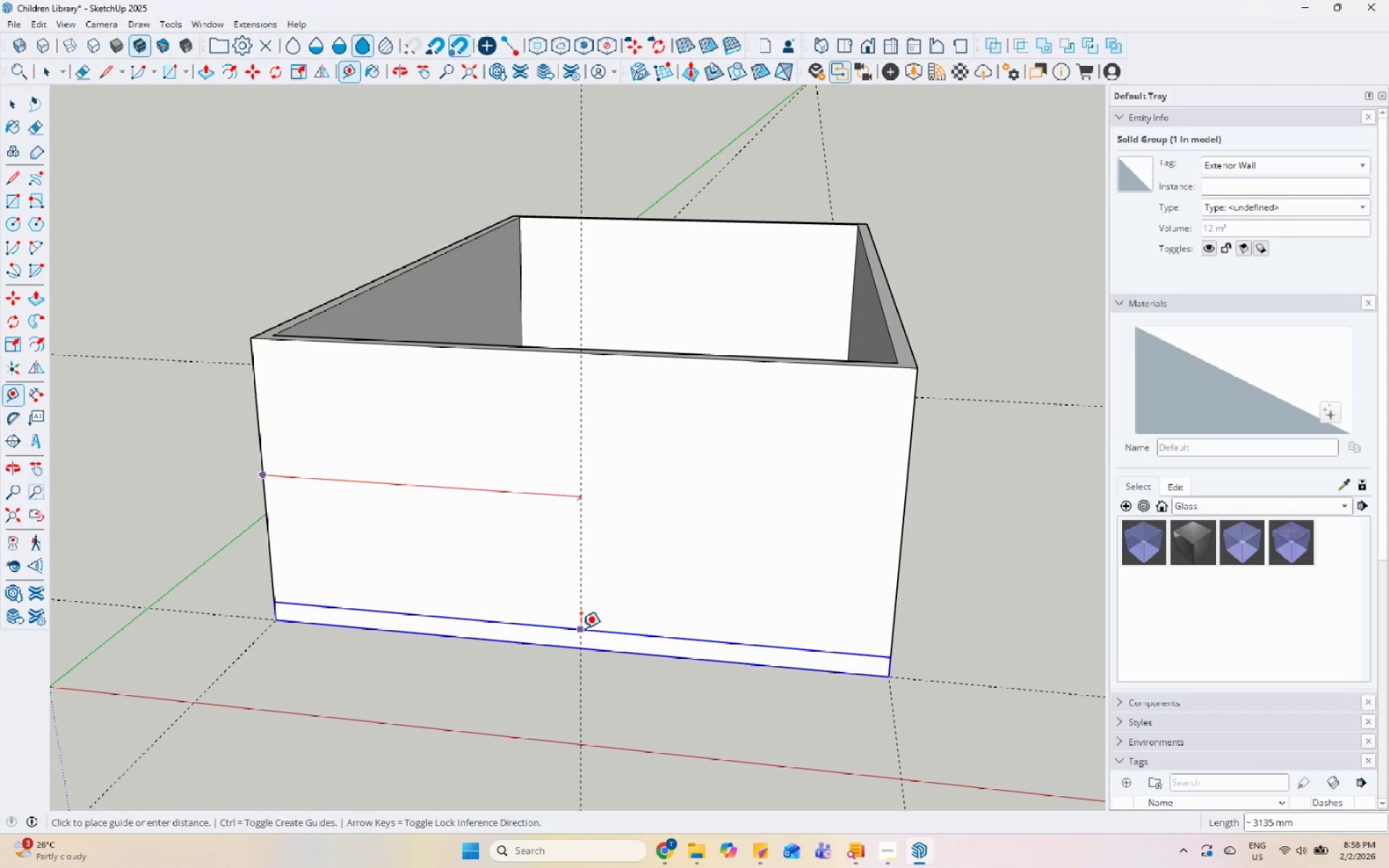 
left_click([566, 627])
 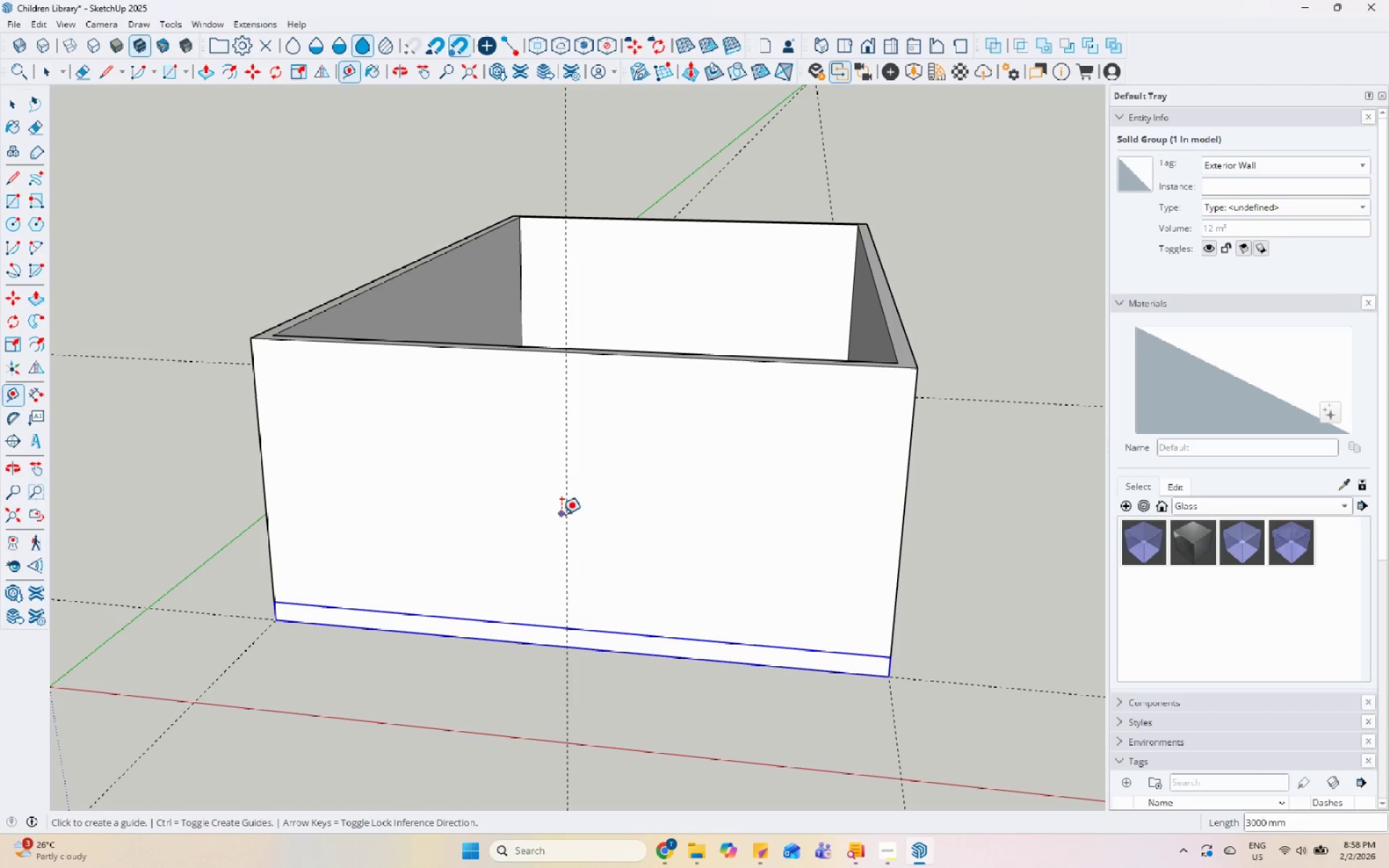 
left_click([565, 515])
 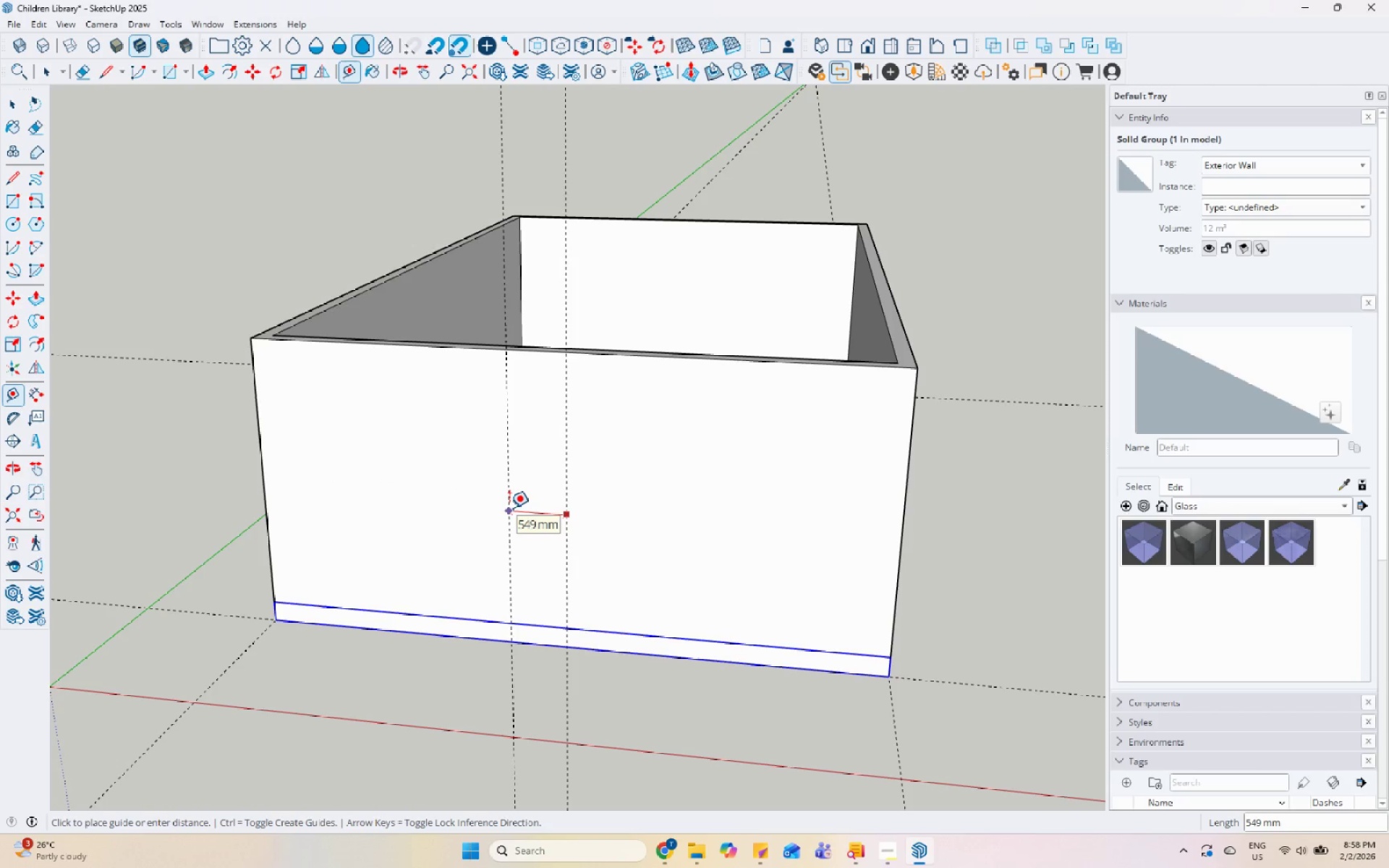 
key(Numpad6)
 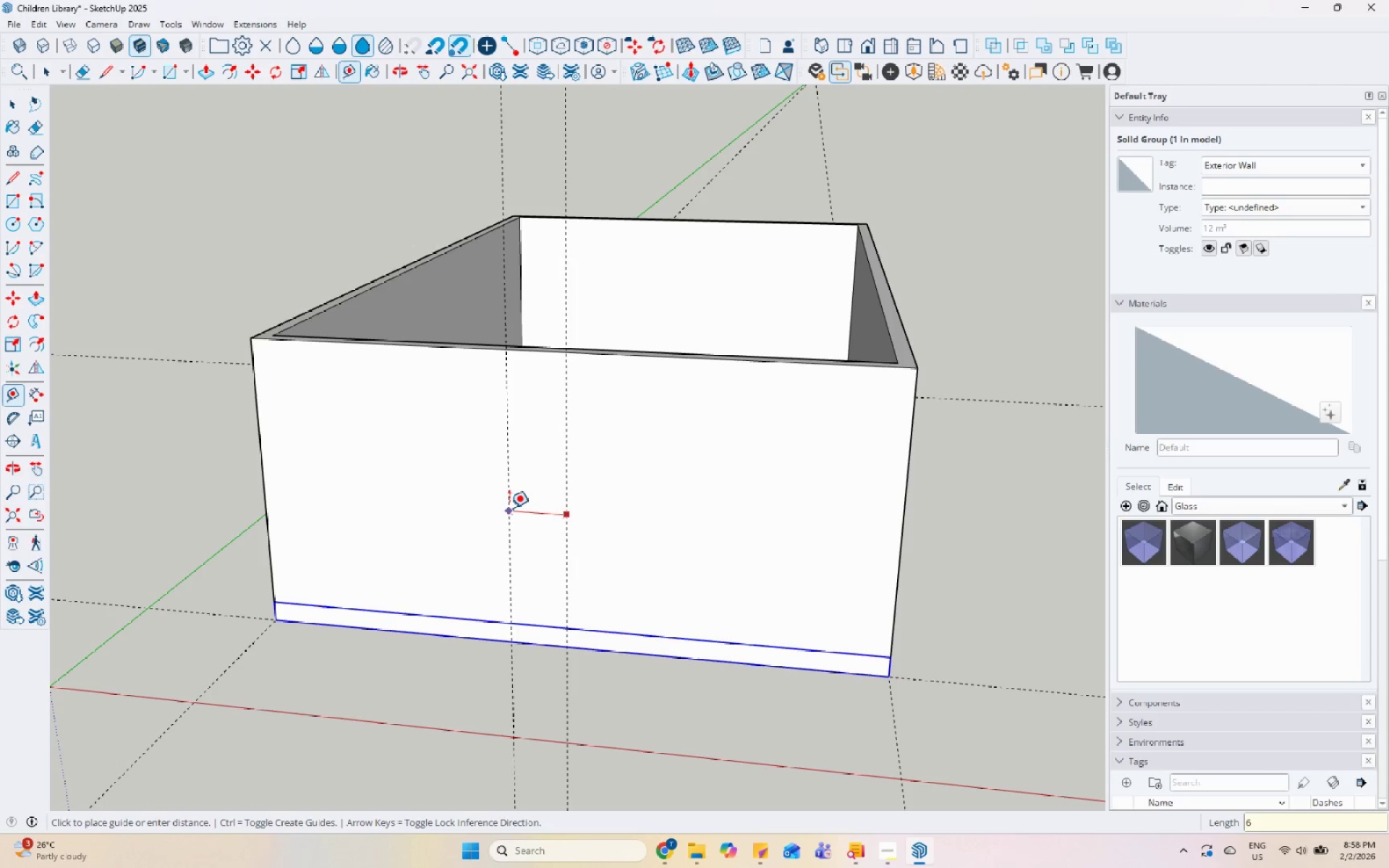 
key(Numpad0)
 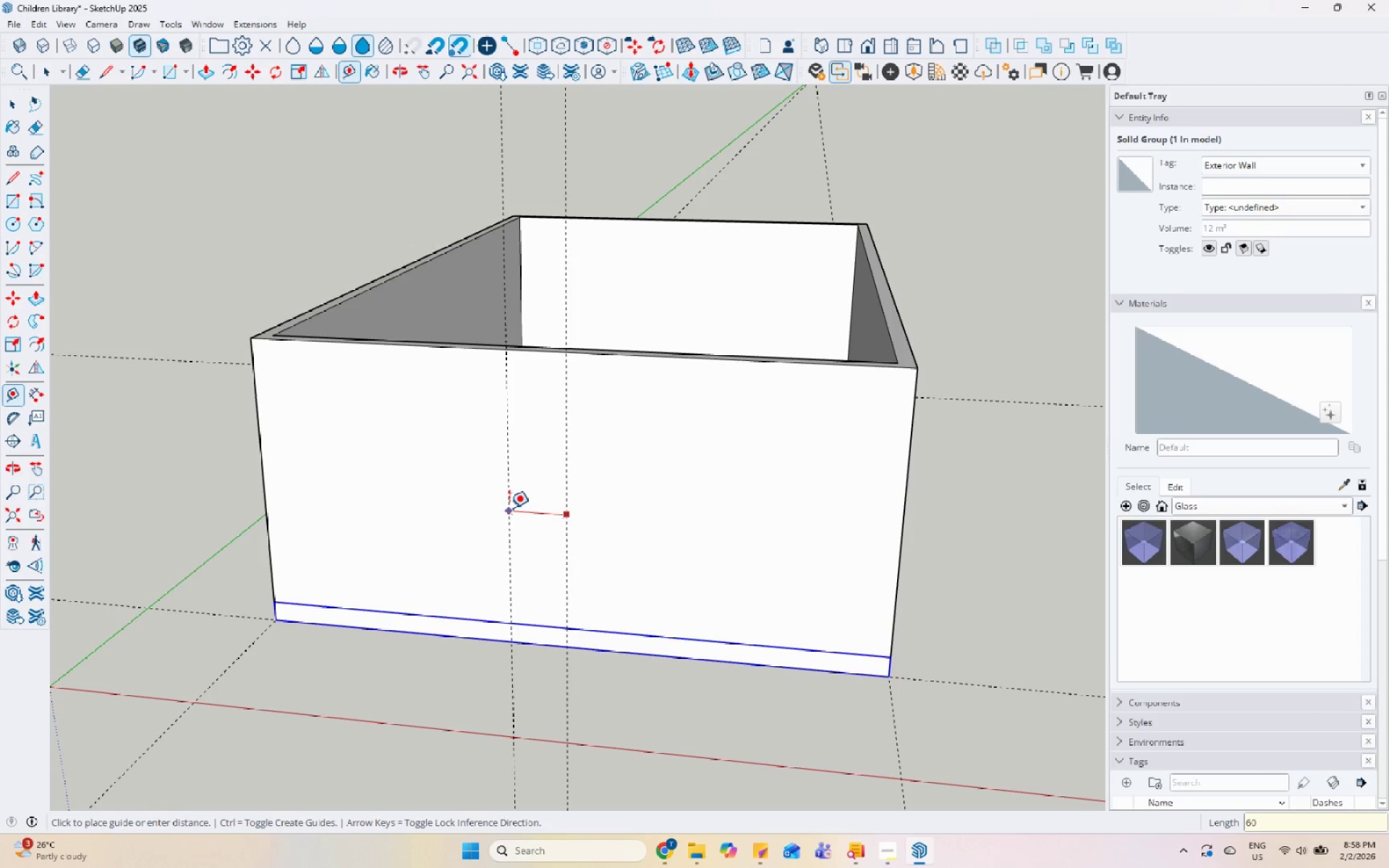 
key(Numpad0)
 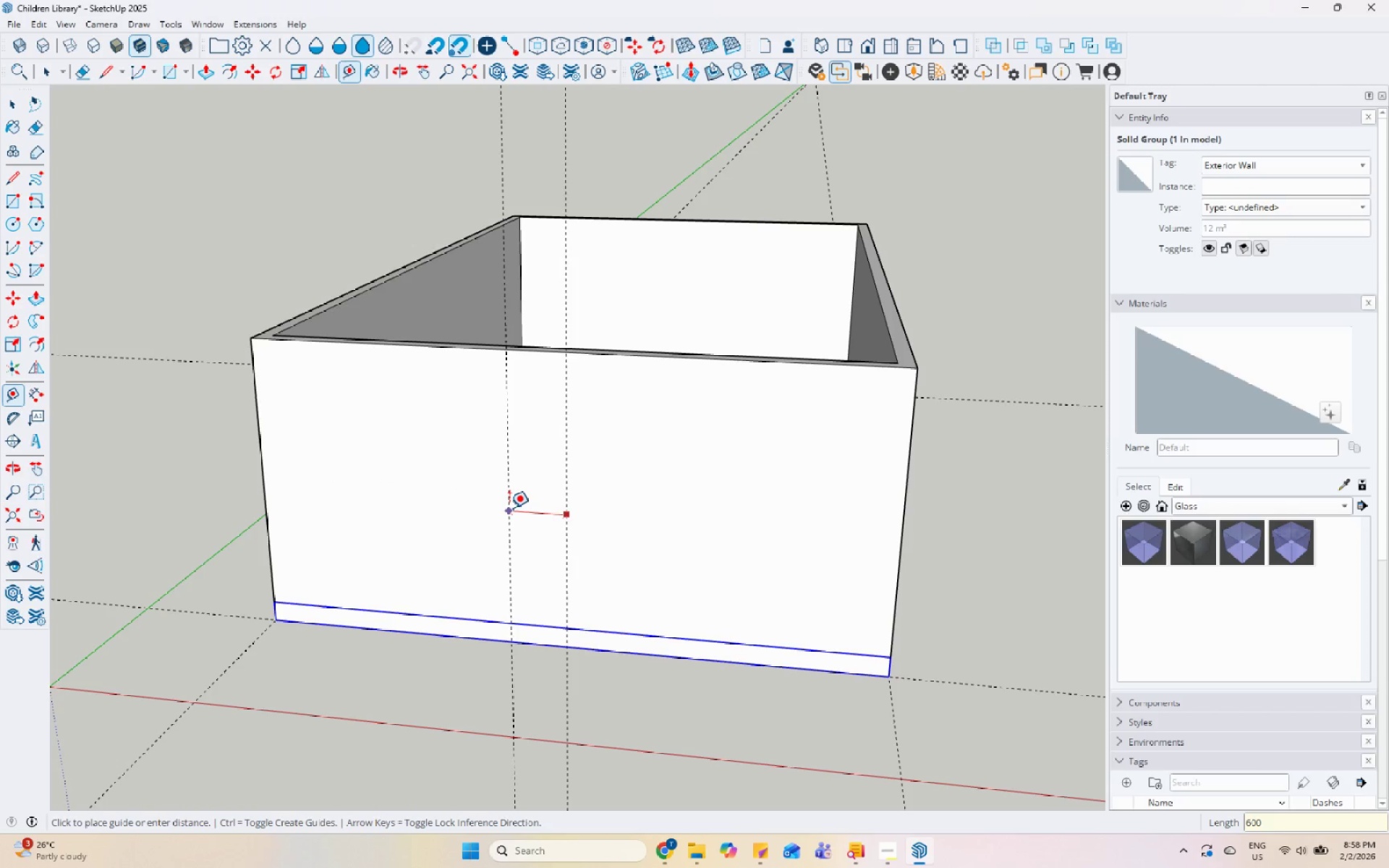 
key(Enter)
 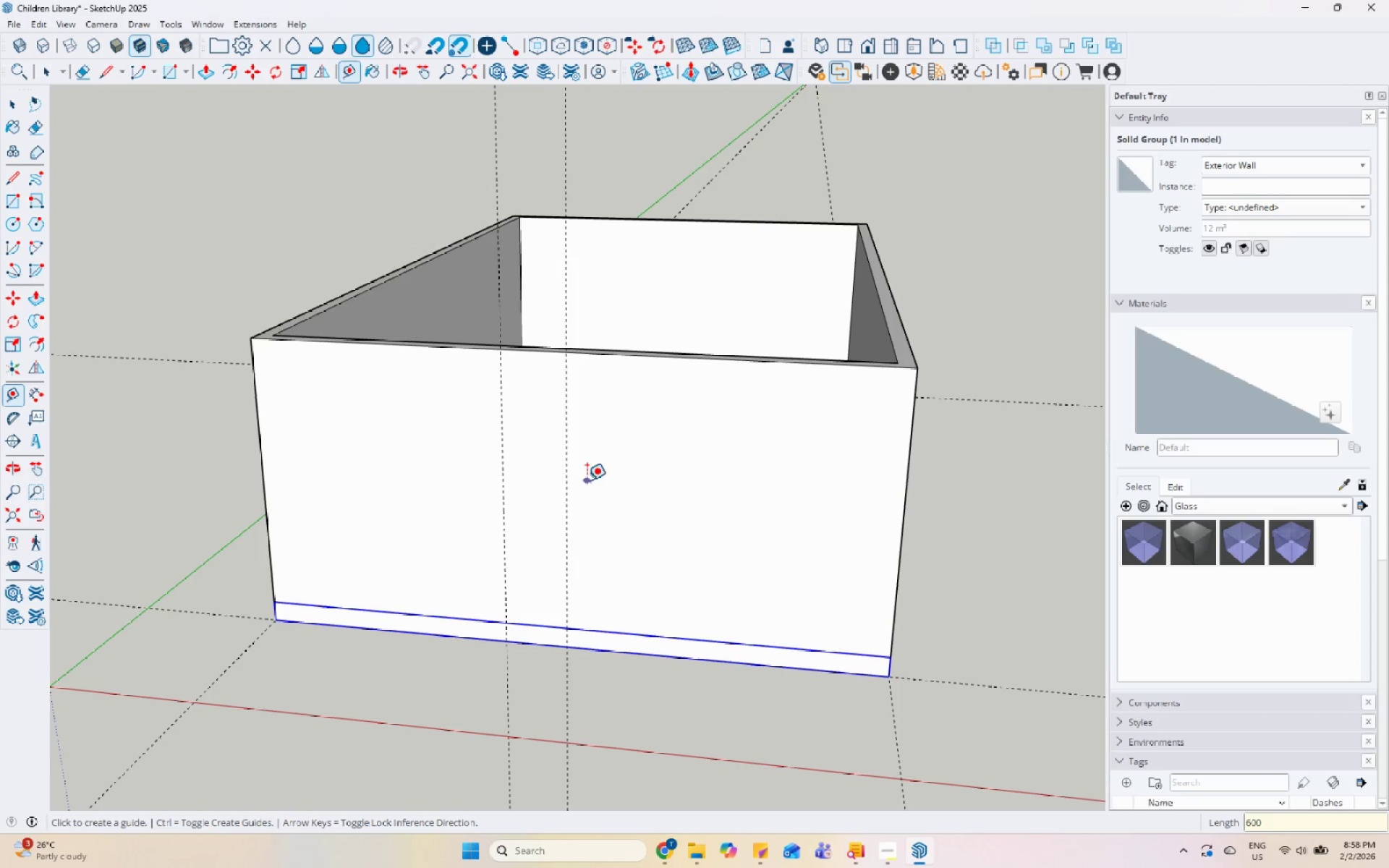 
left_click([564, 476])
 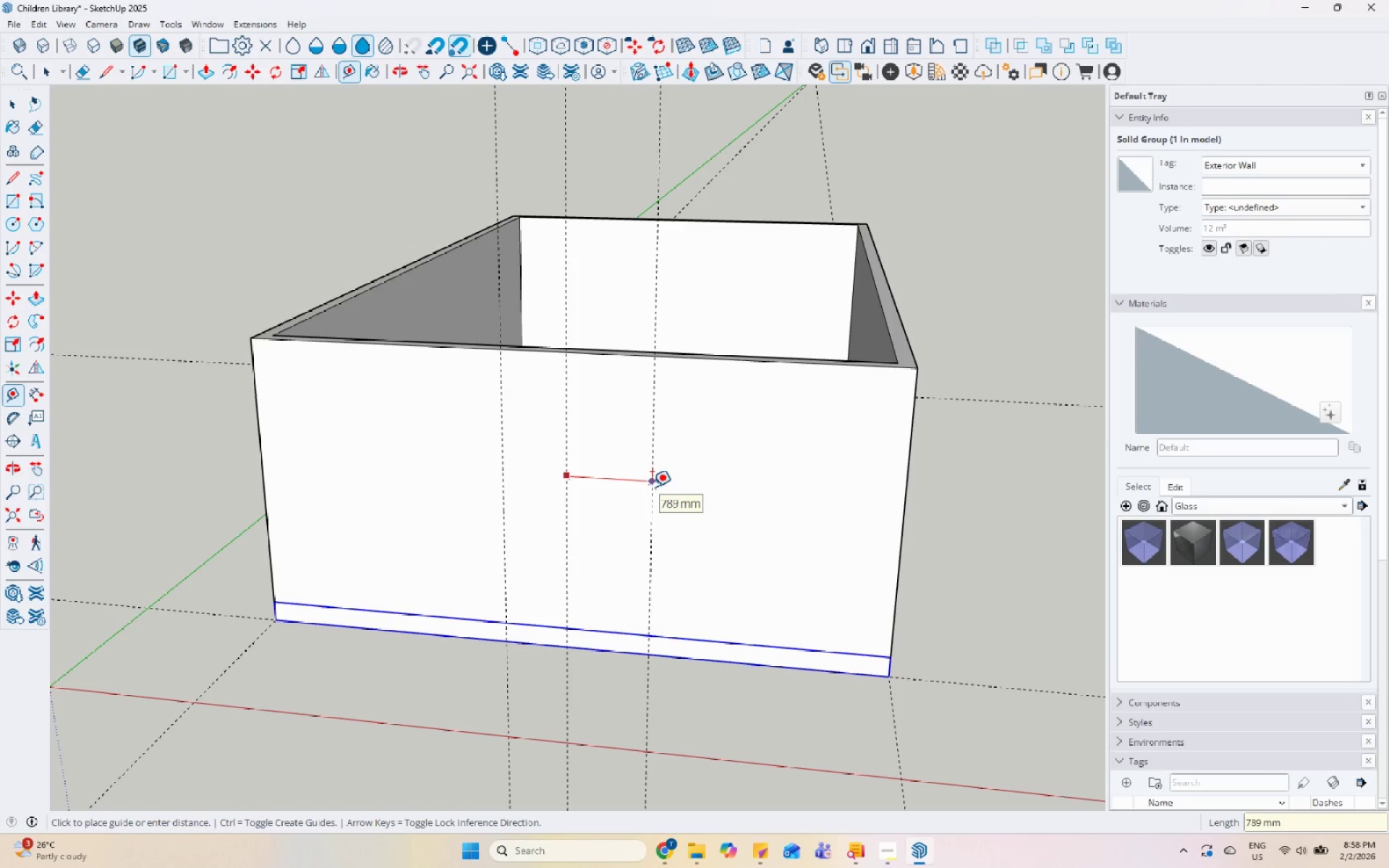 
key(Numpad6)
 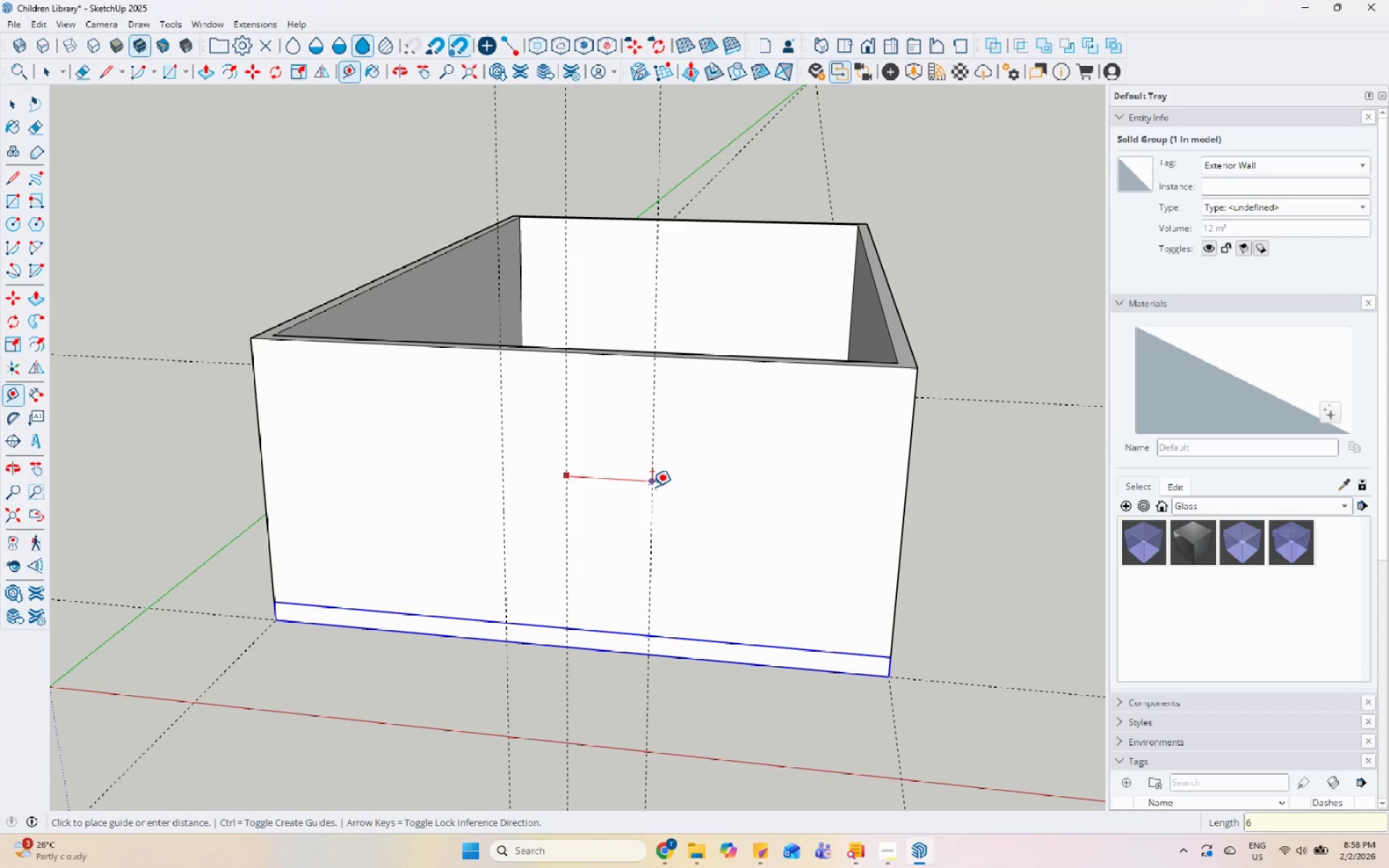 
key(Numpad0)
 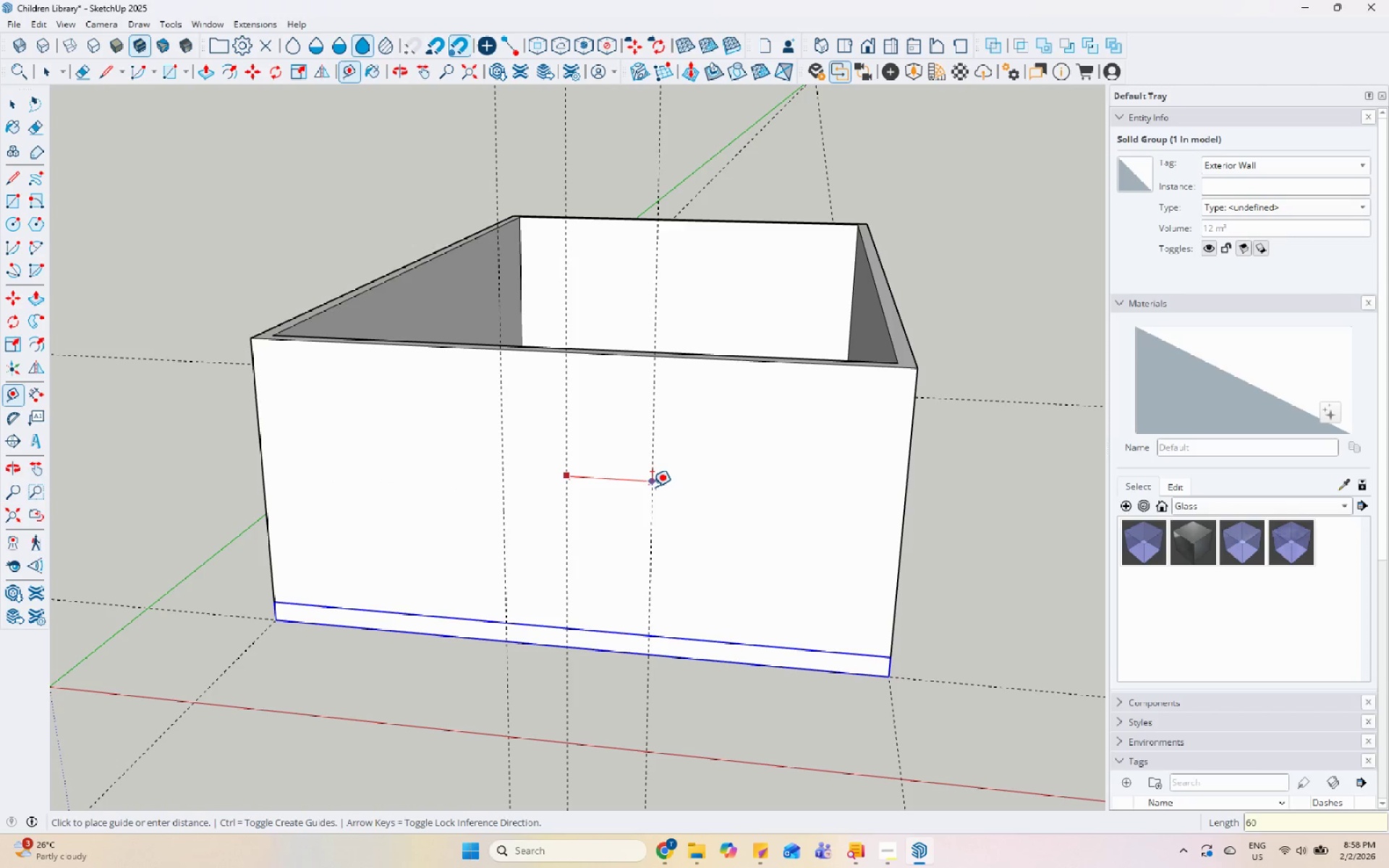 
key(Numpad0)
 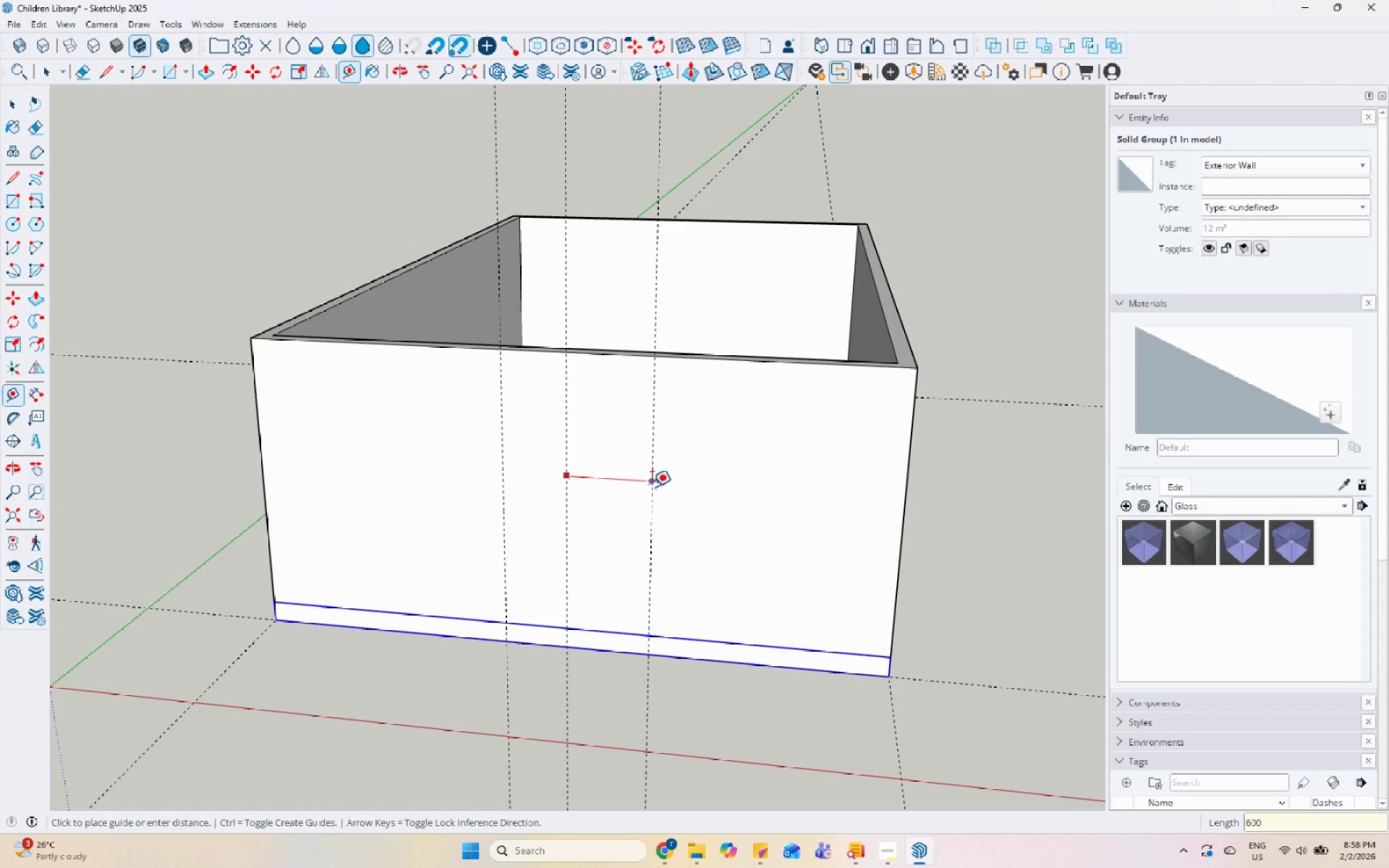 
key(Enter)
 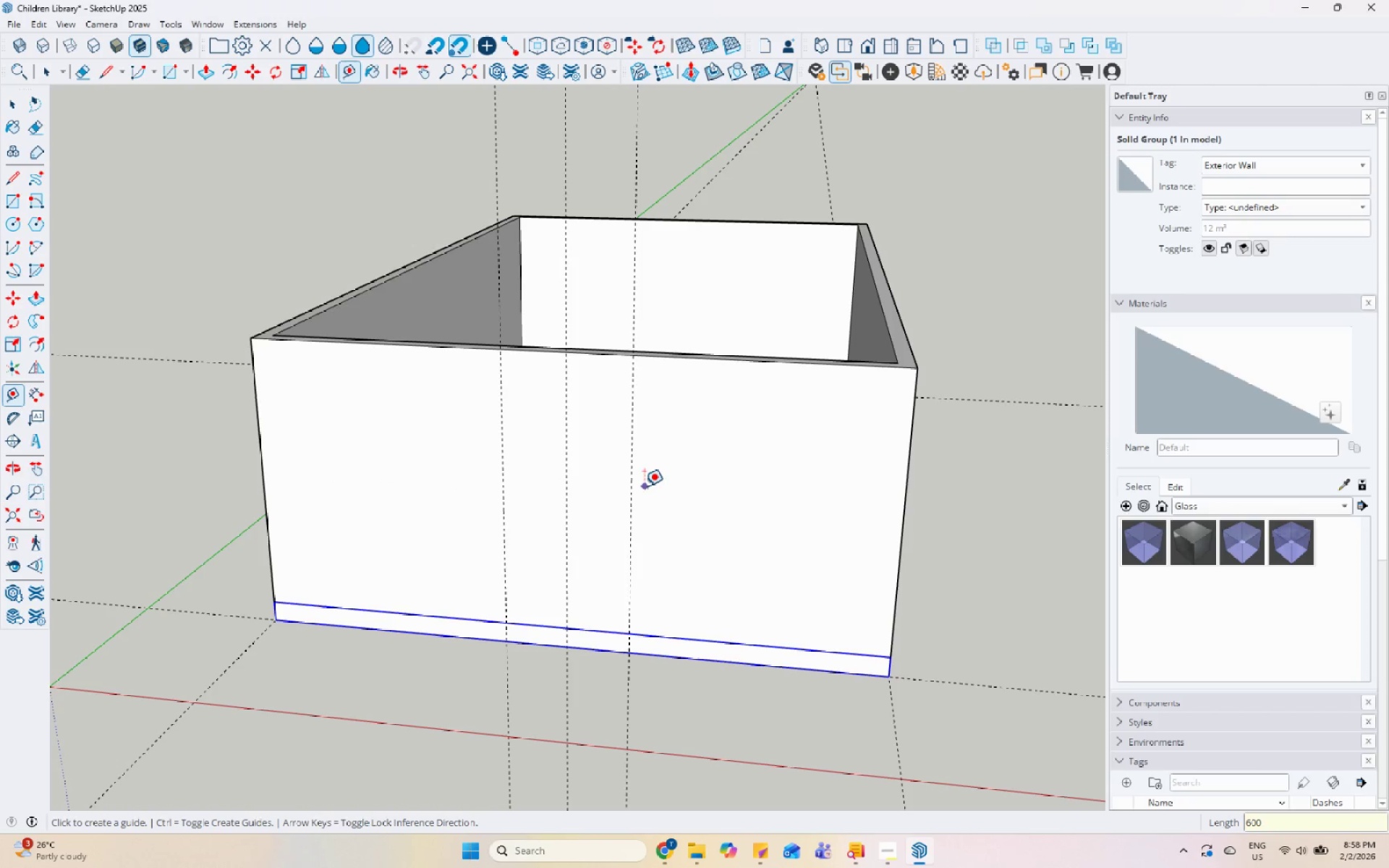 
key(Space)
 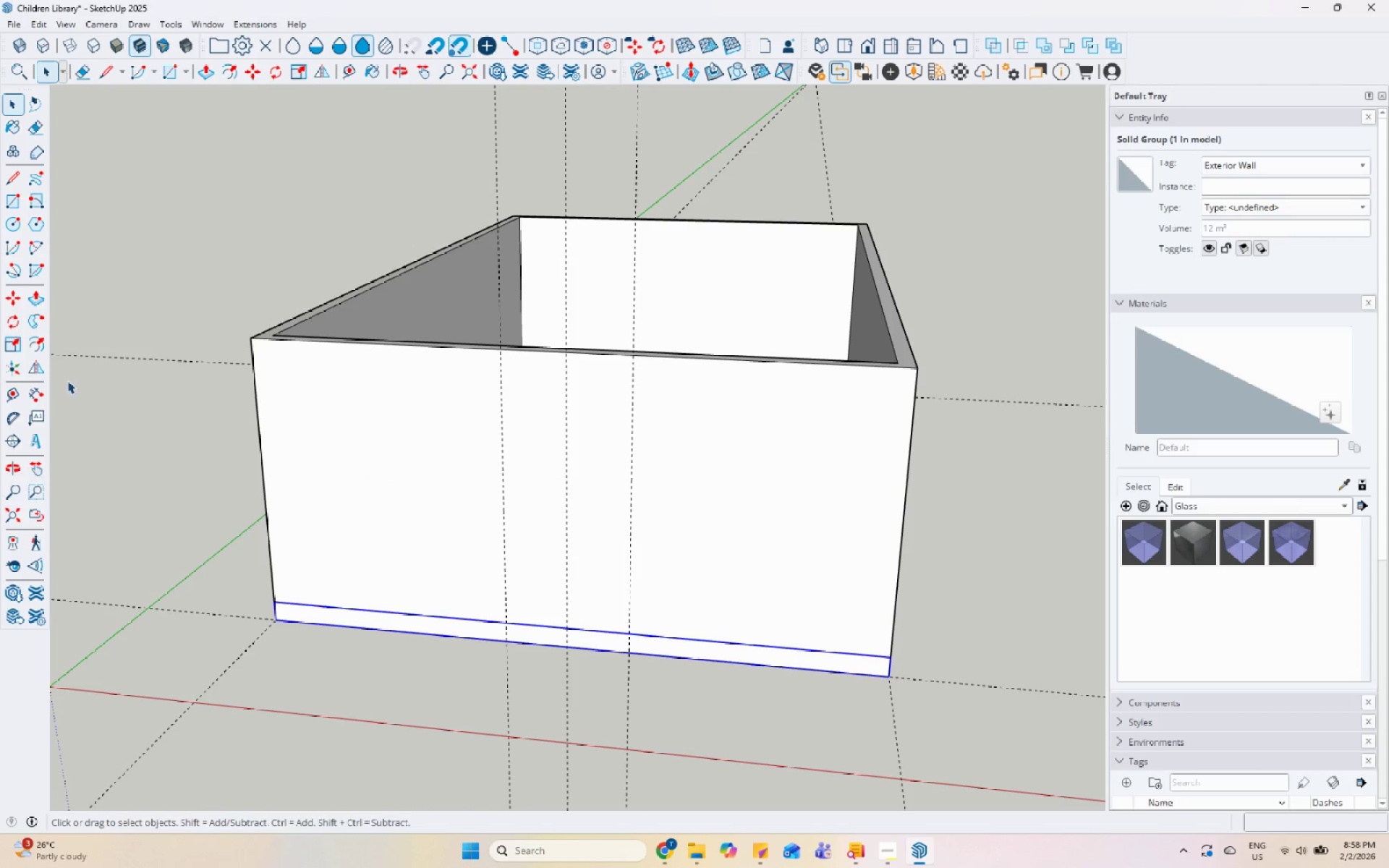 
left_click([7, 399])
 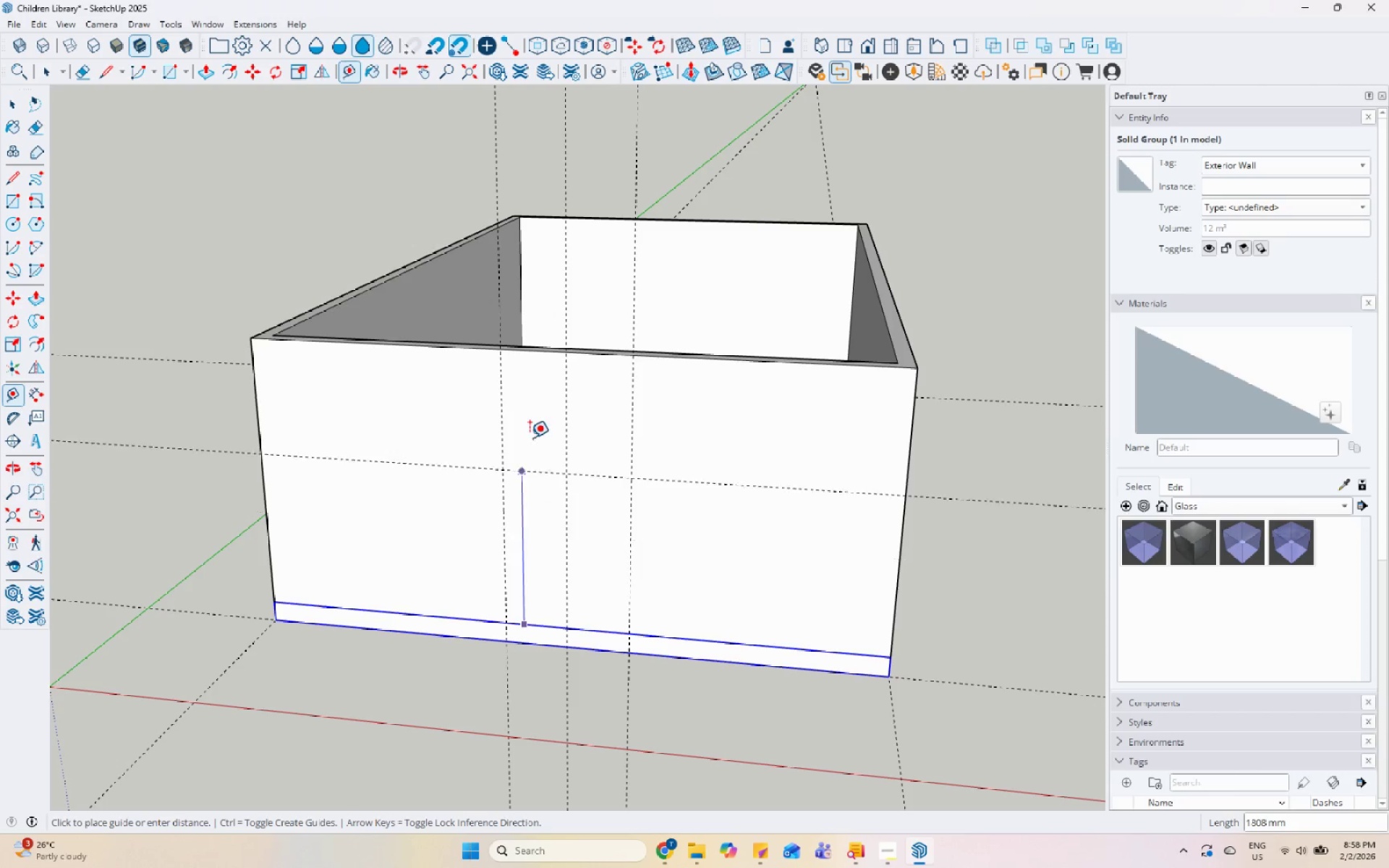 
key(Numpad2)
 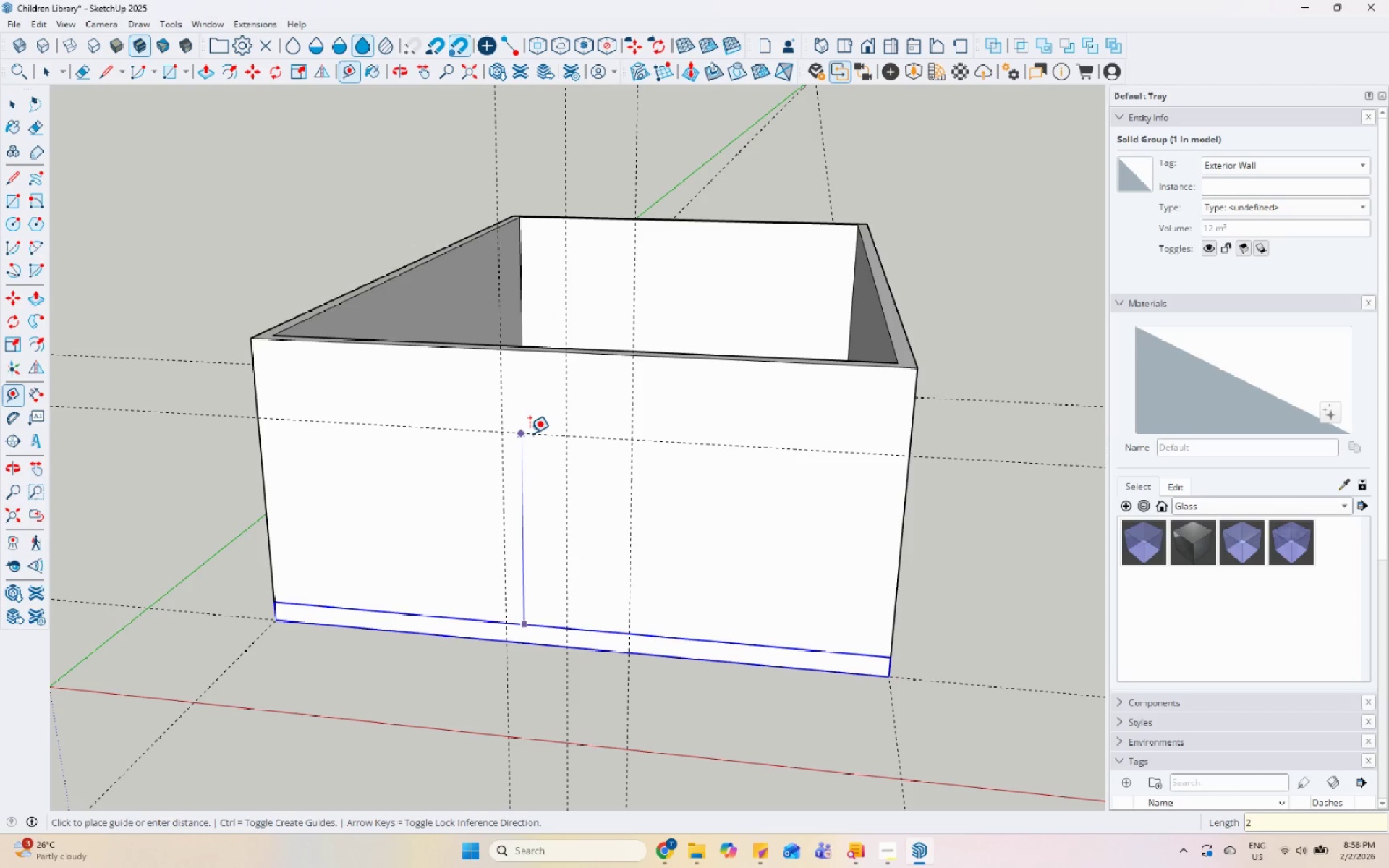 
key(Numpad1)
 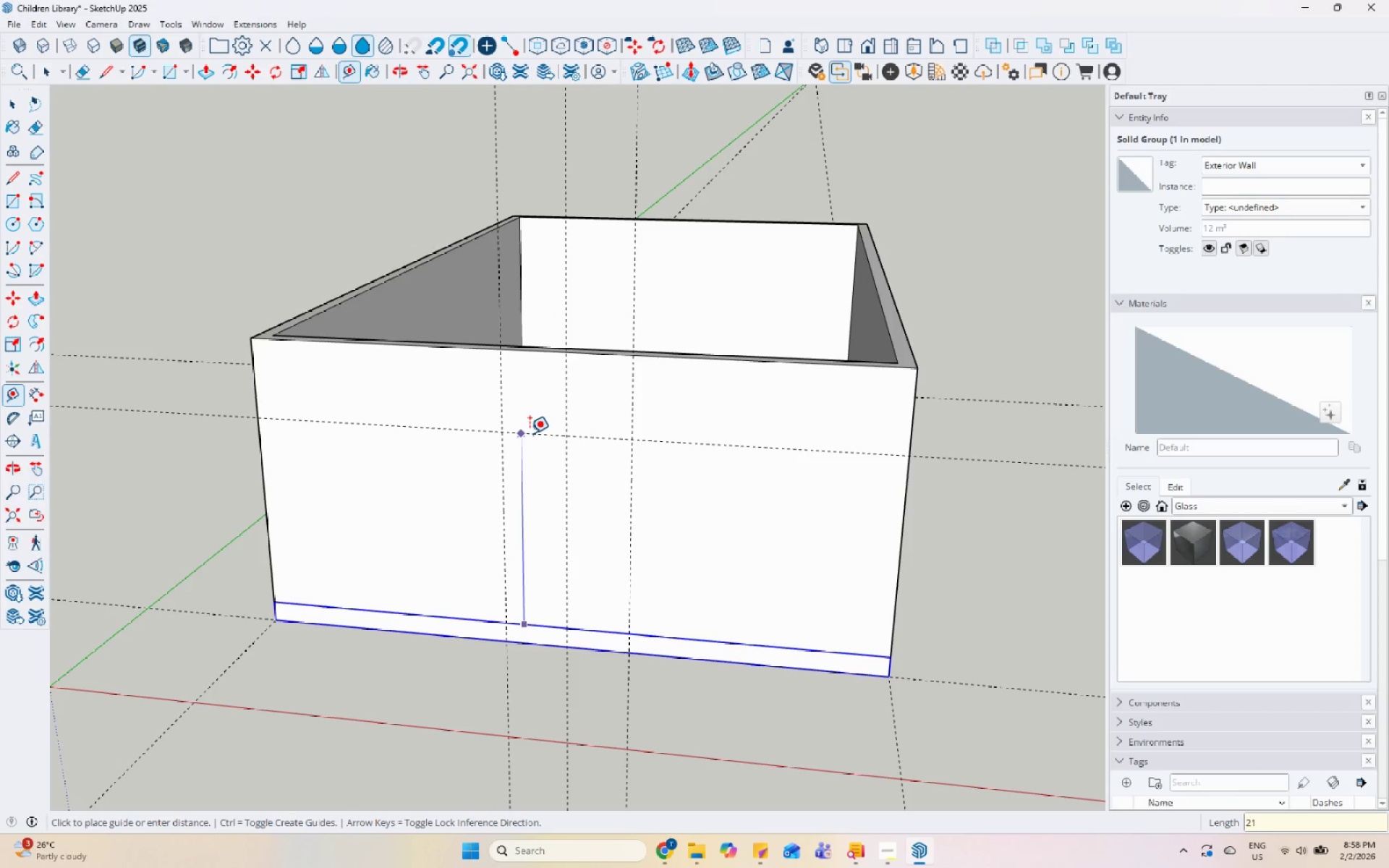 
key(Numpad0)